 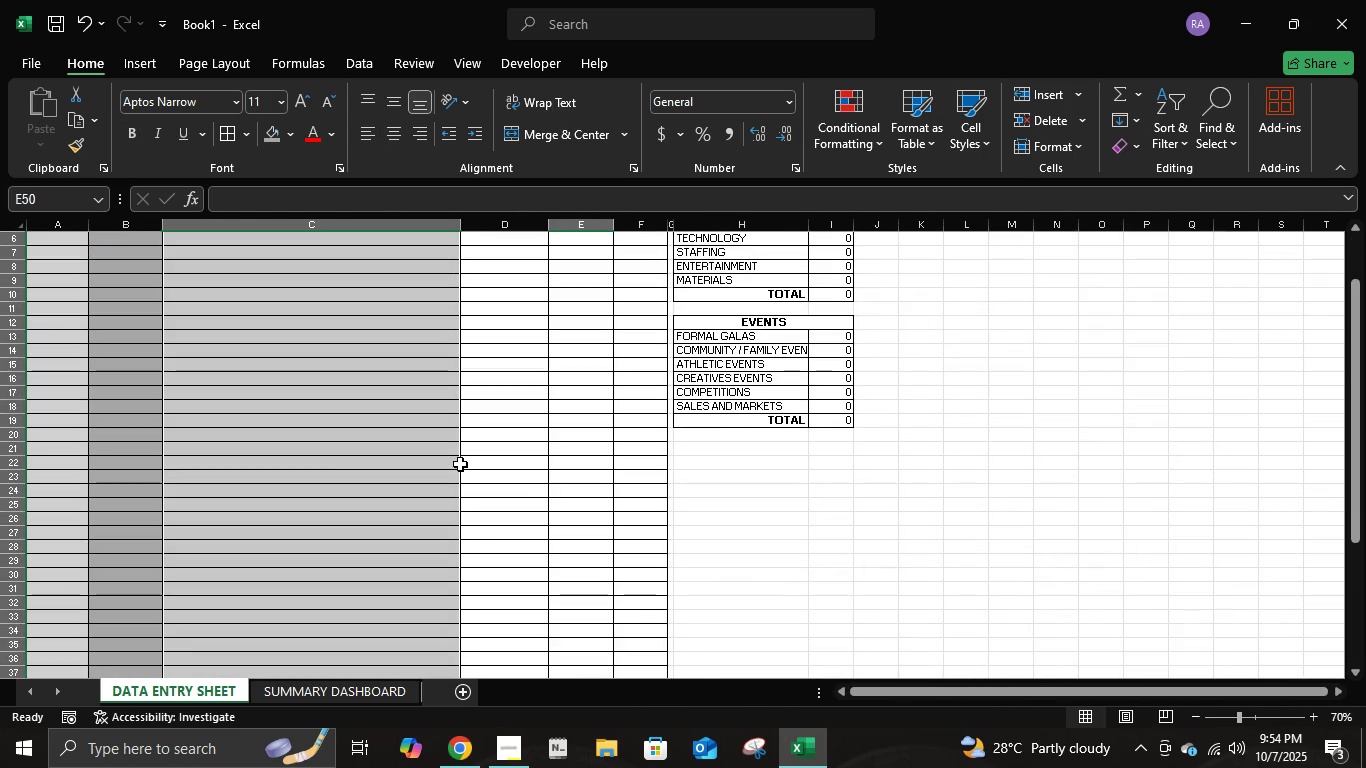 
key(Control+ControlLeft)
 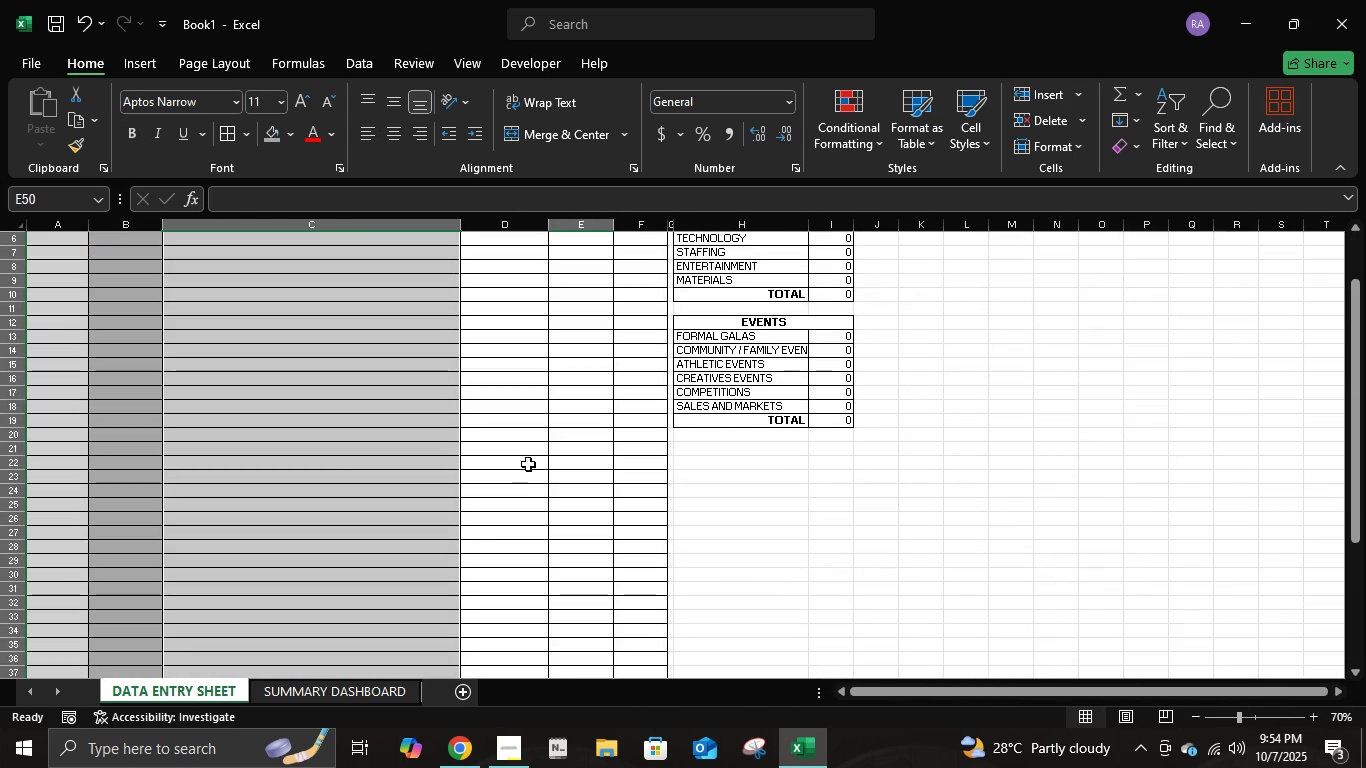 
key(Control+ControlLeft)
 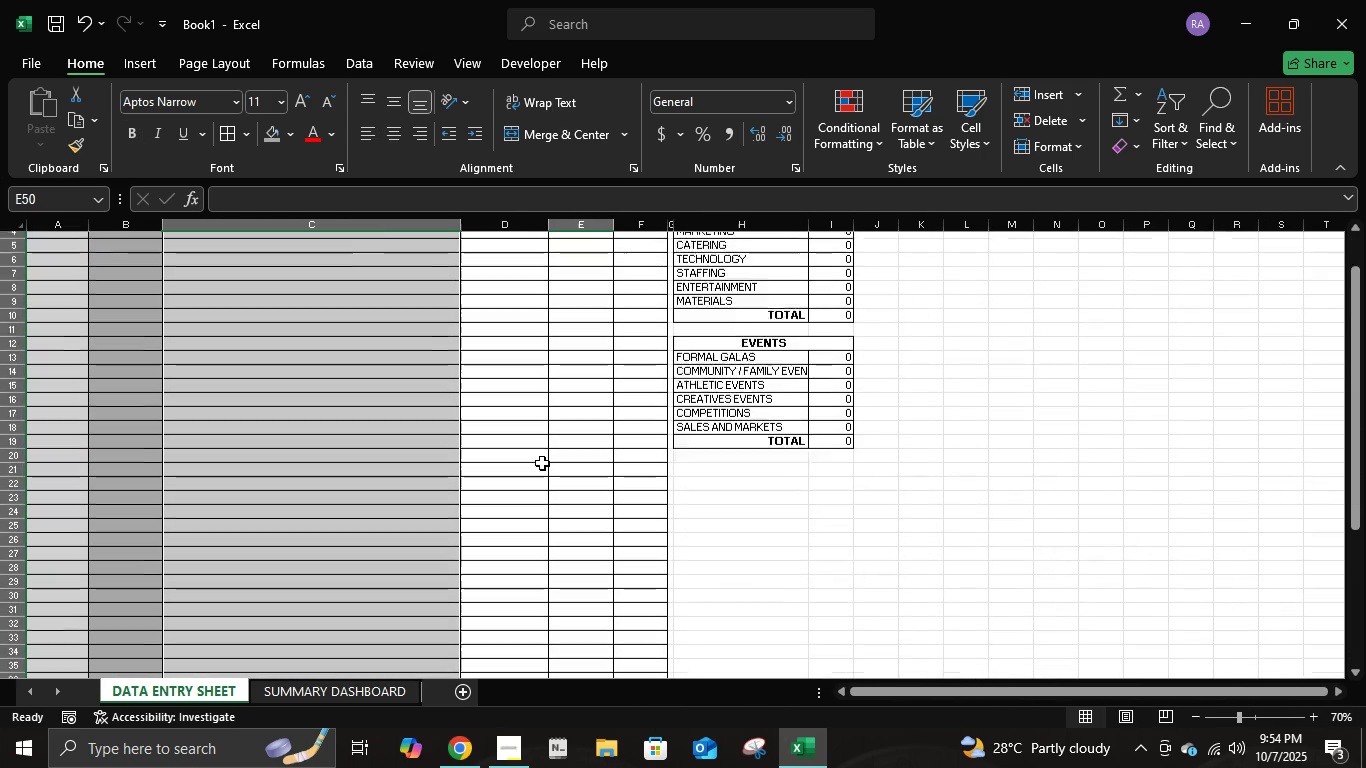 
scroll: coordinate [542, 463], scroll_direction: up, amount: 4.0
 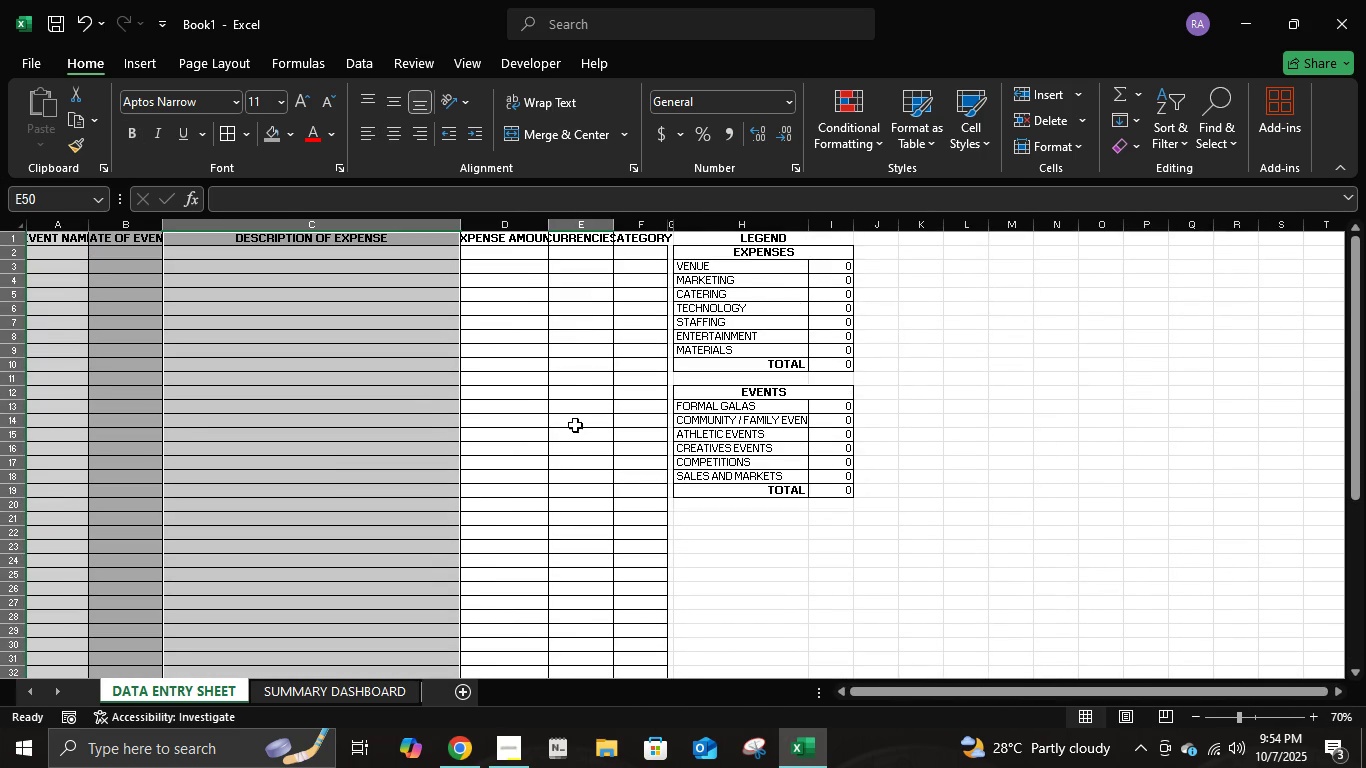 
scroll: coordinate [575, 425], scroll_direction: down, amount: 5.0